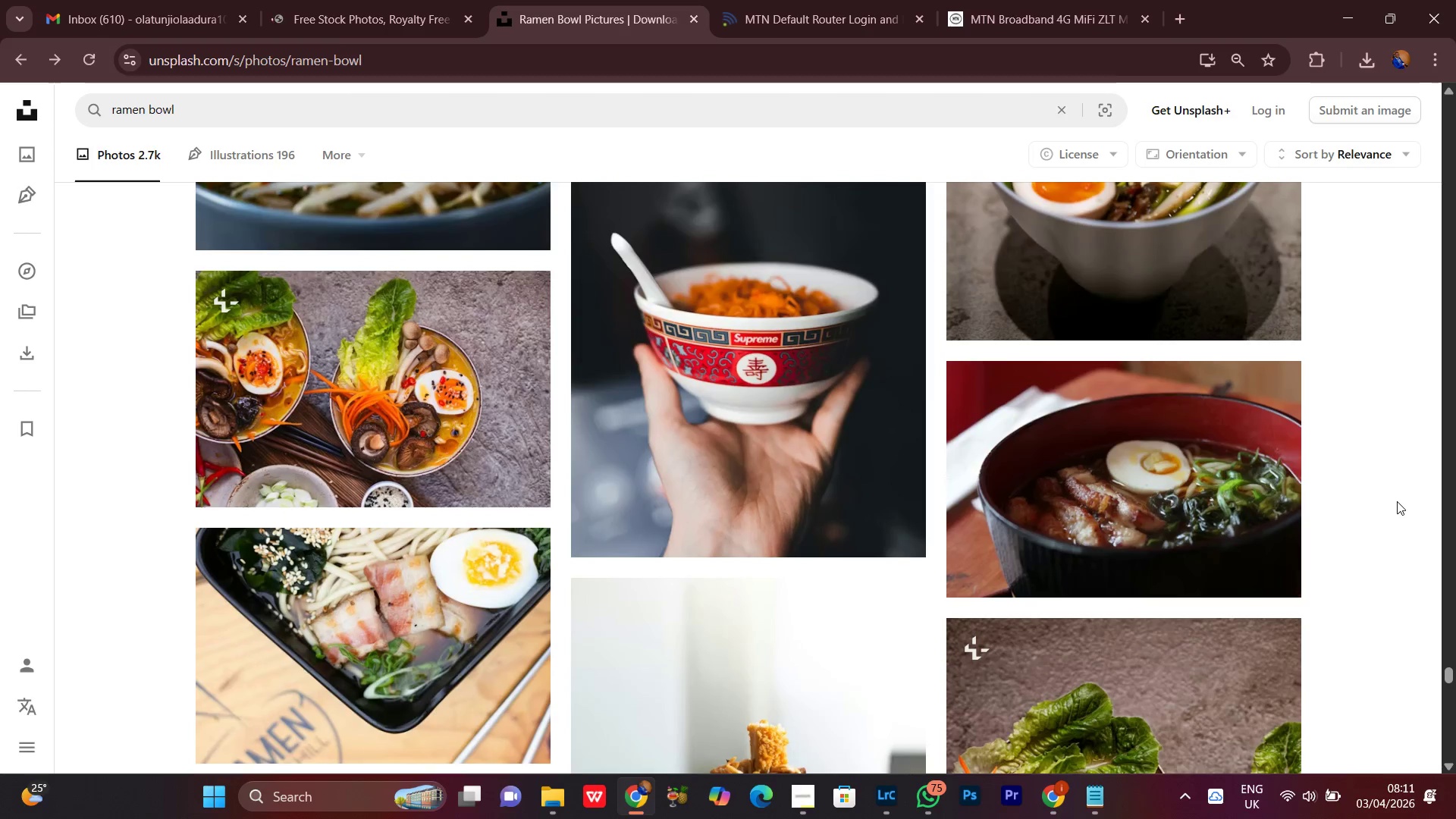 
scroll: coordinate [1397, 501], scroll_direction: none, amount: 0.0
 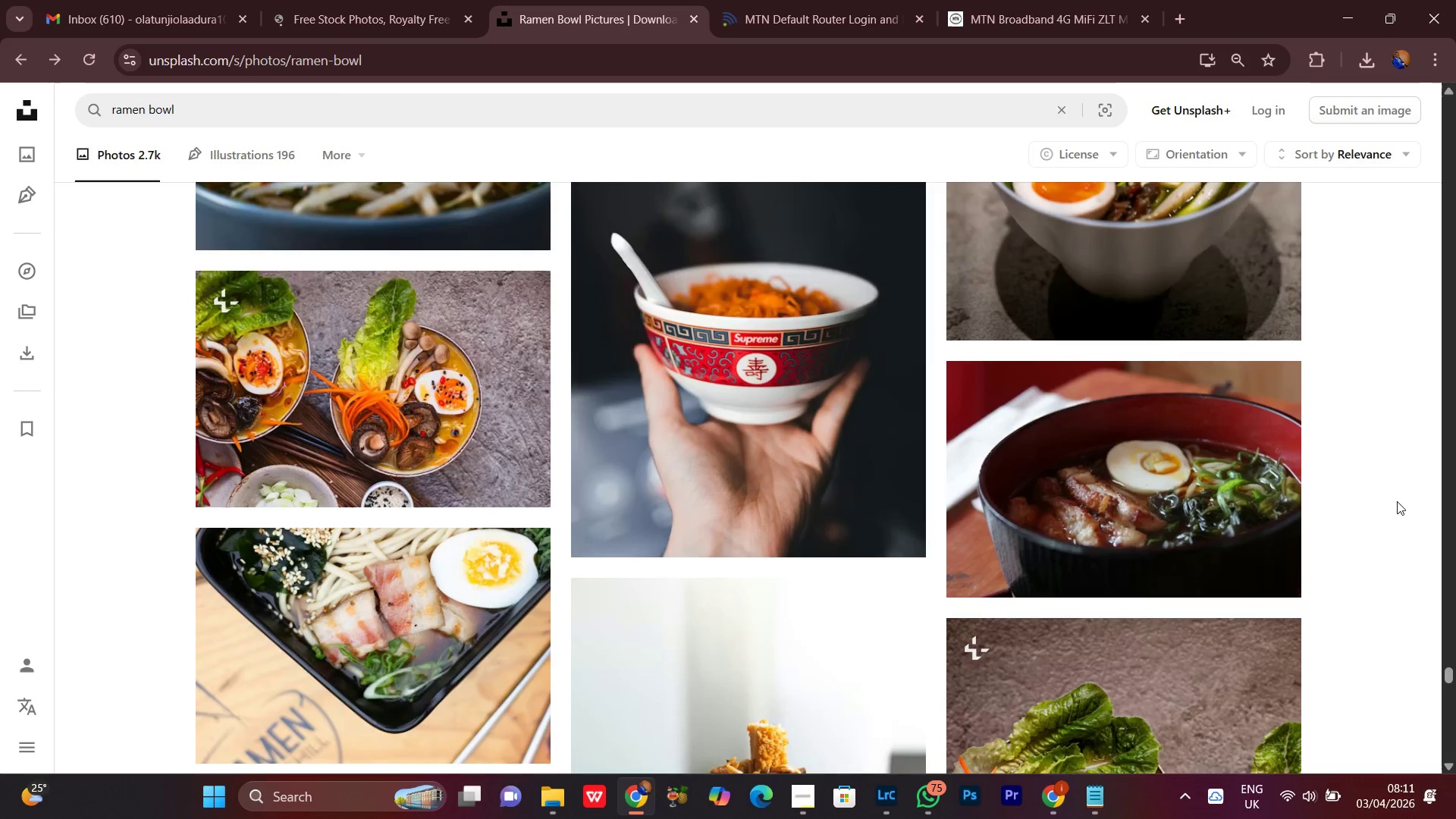 
scroll: coordinate [1397, 501], scroll_direction: up, amount: 6.0
 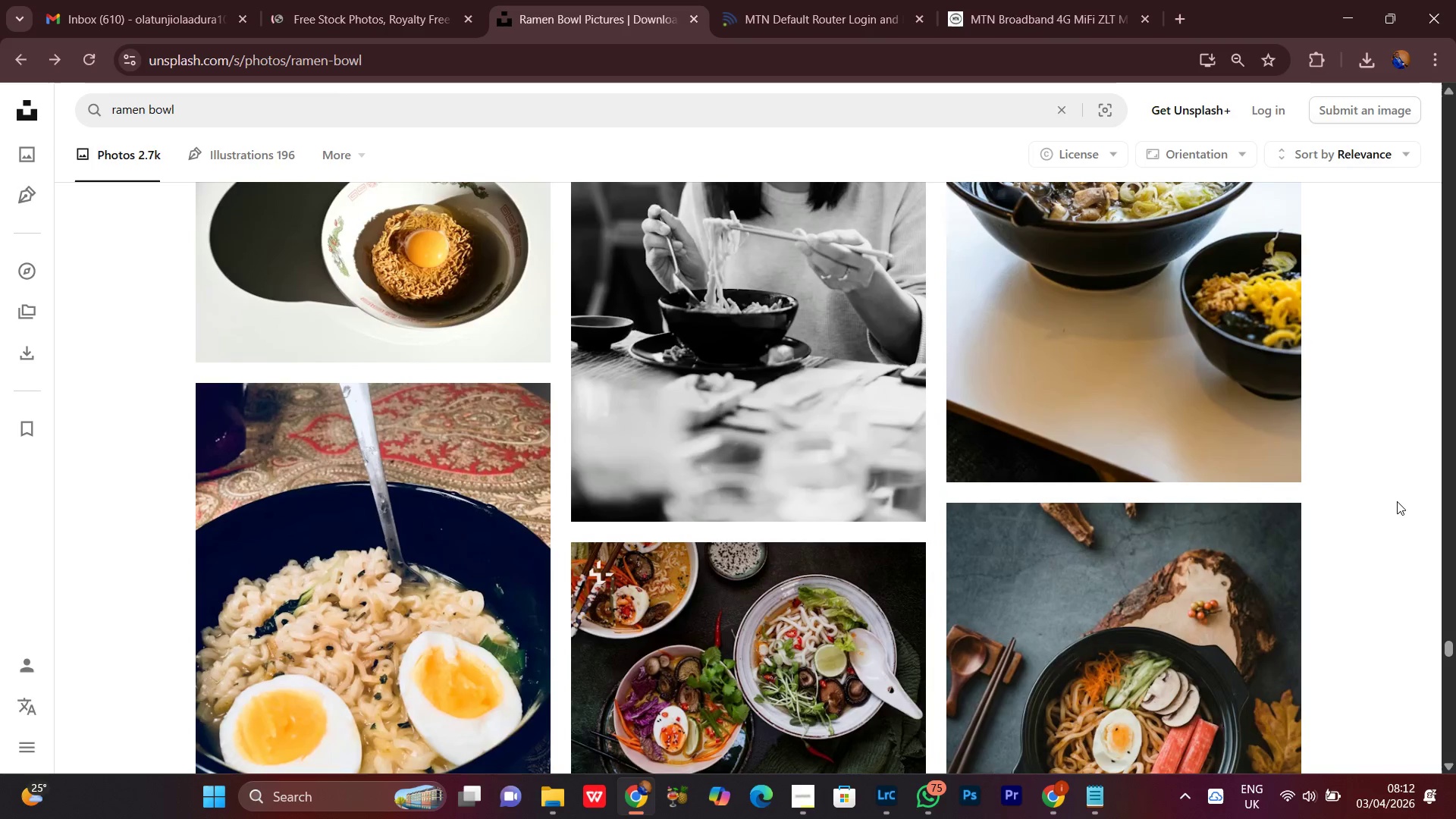 
scroll: coordinate [1397, 501], scroll_direction: down, amount: 9.0
 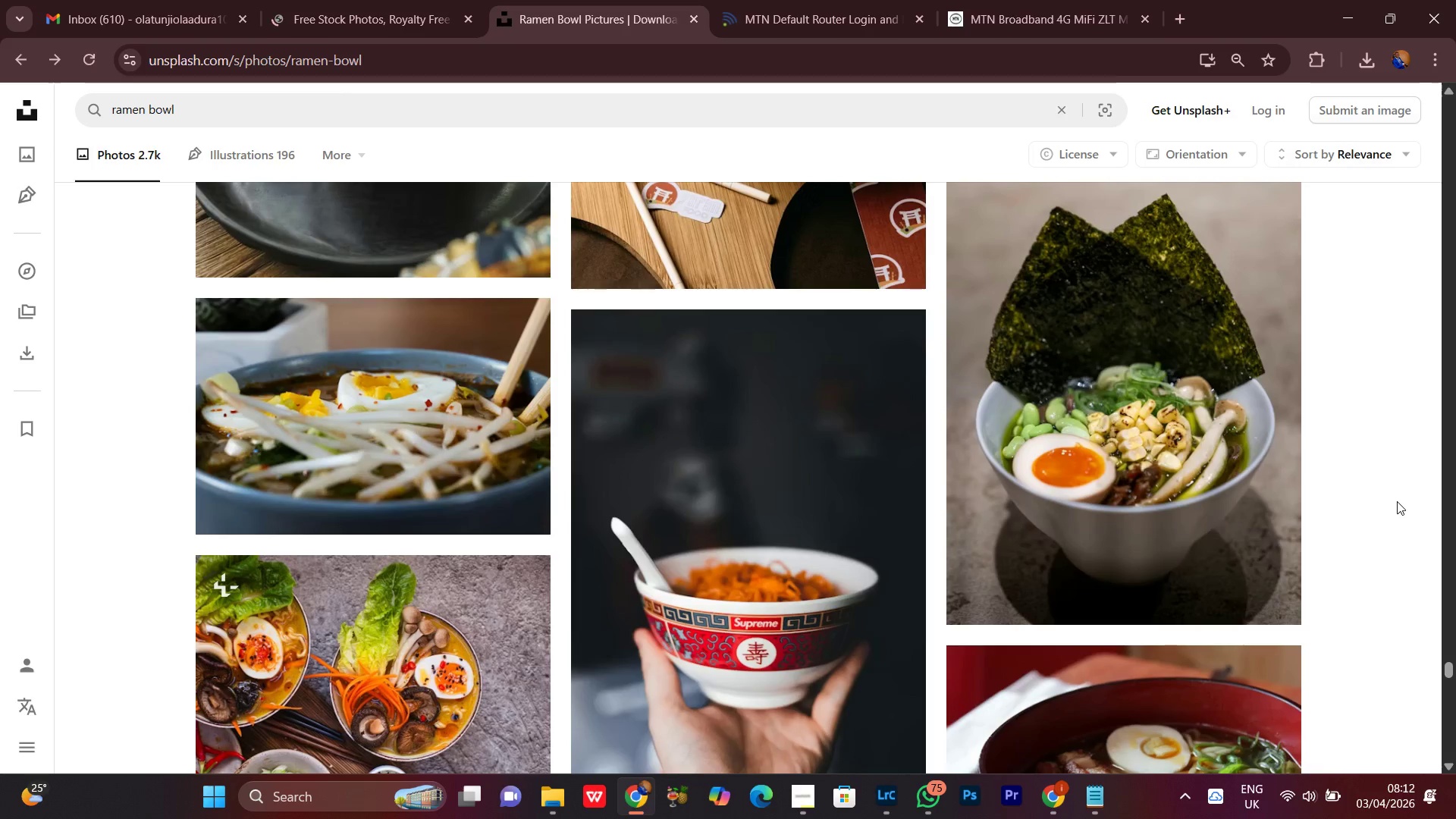 
scroll: coordinate [1395, 497], scroll_direction: down, amount: 8.0
 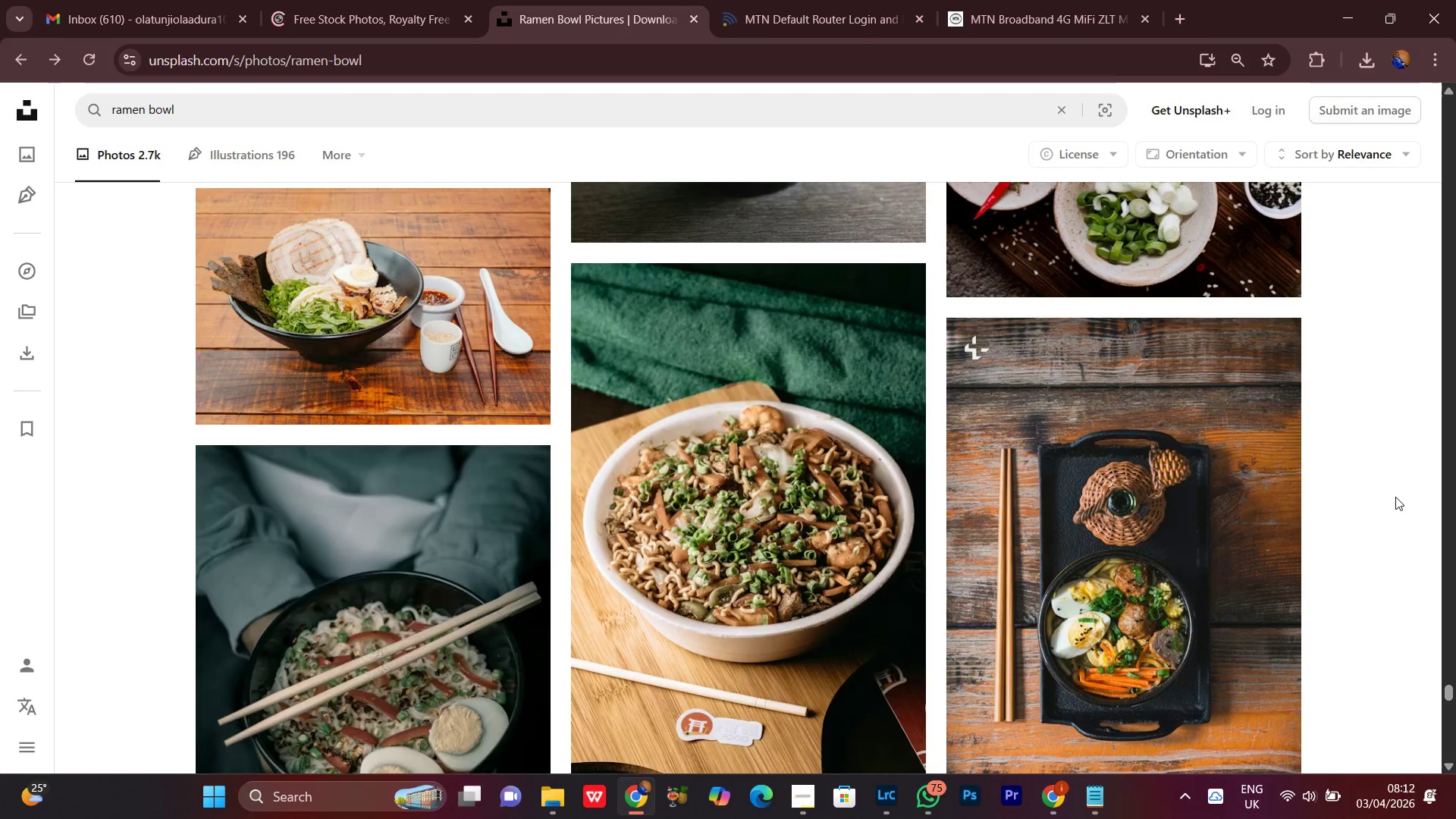 
scroll: coordinate [1395, 497], scroll_direction: down, amount: 7.0
 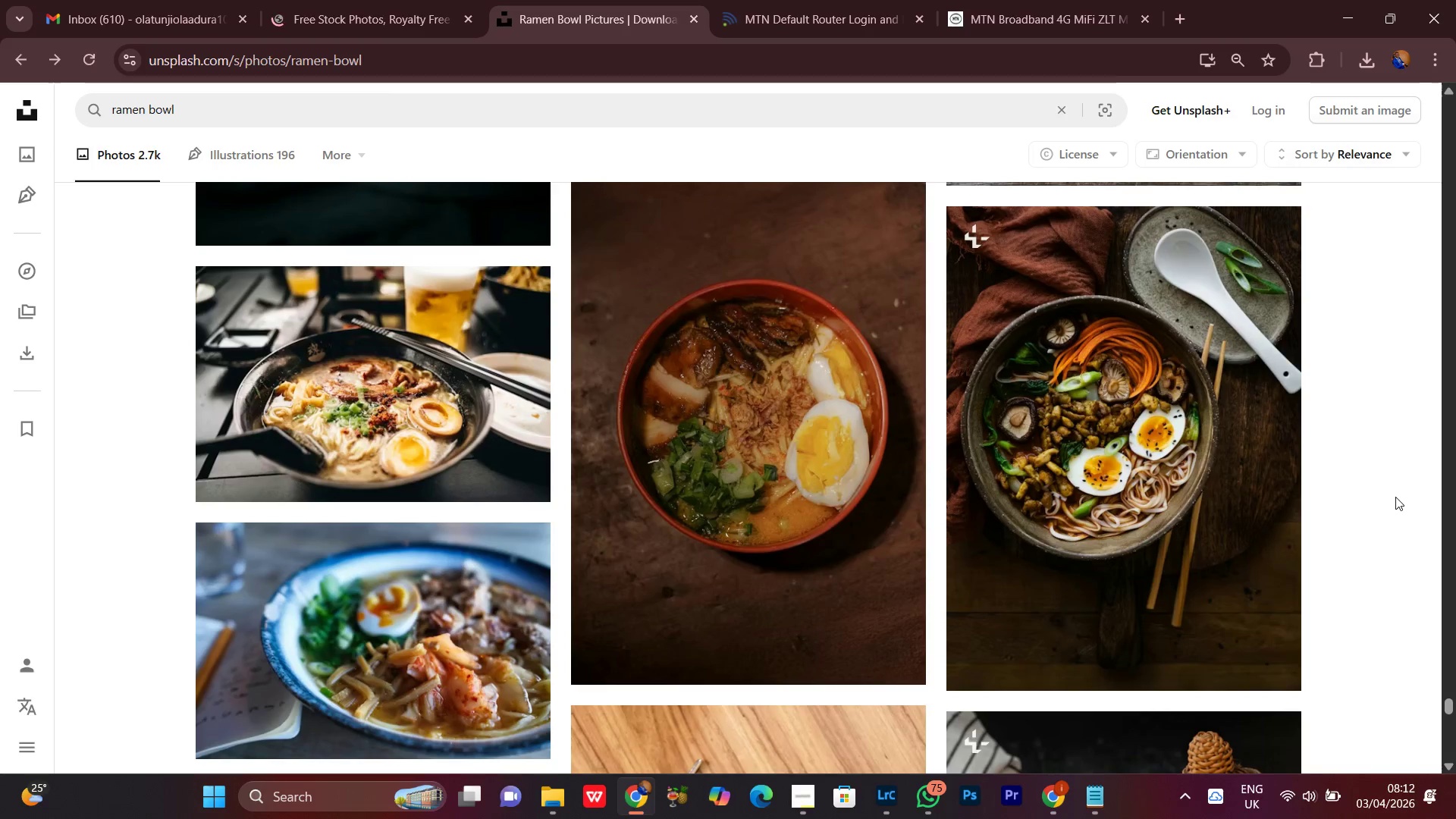 
scroll: coordinate [1395, 497], scroll_direction: up, amount: 2.0
 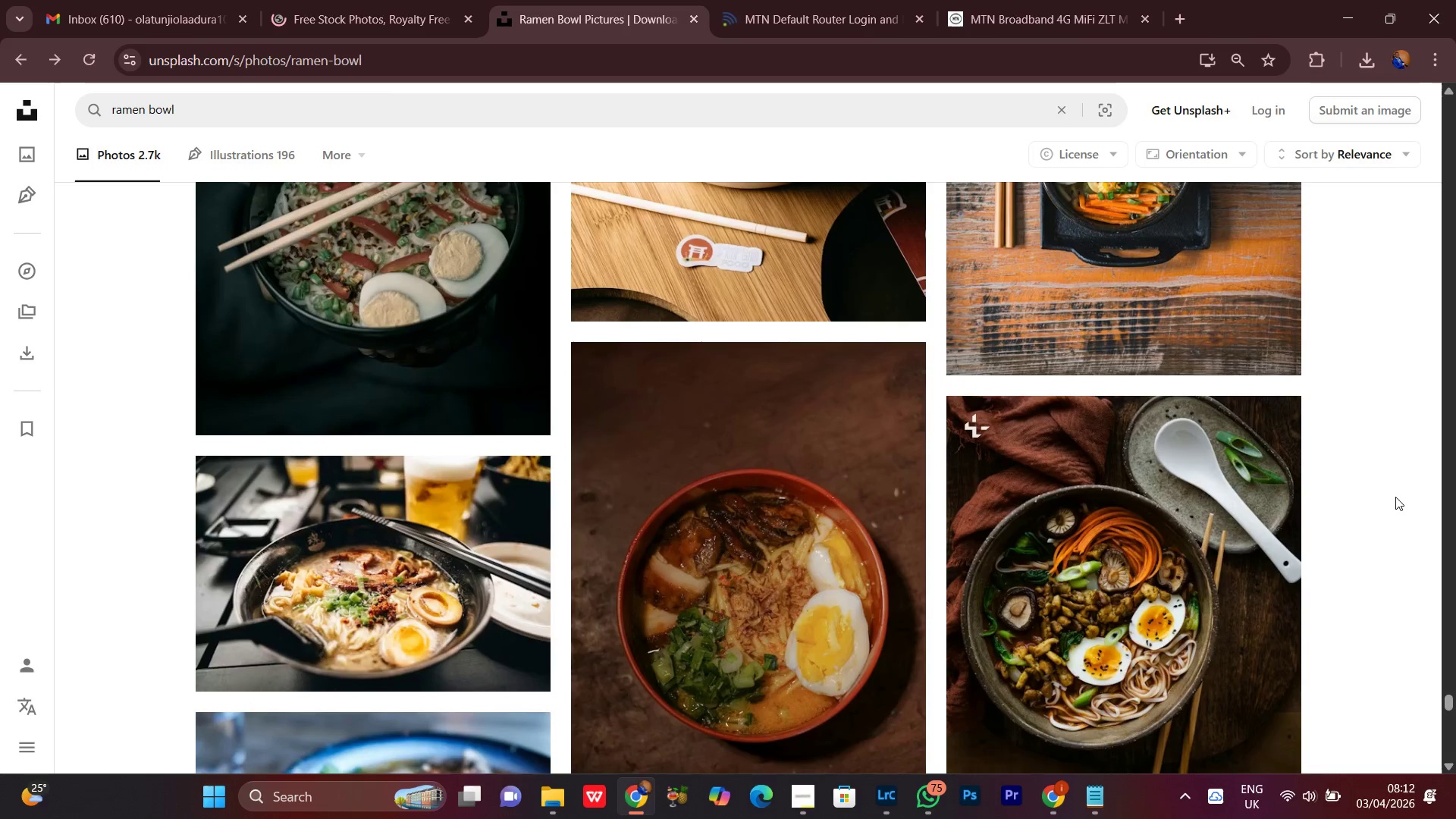 
scroll: coordinate [1395, 497], scroll_direction: down, amount: 7.0
 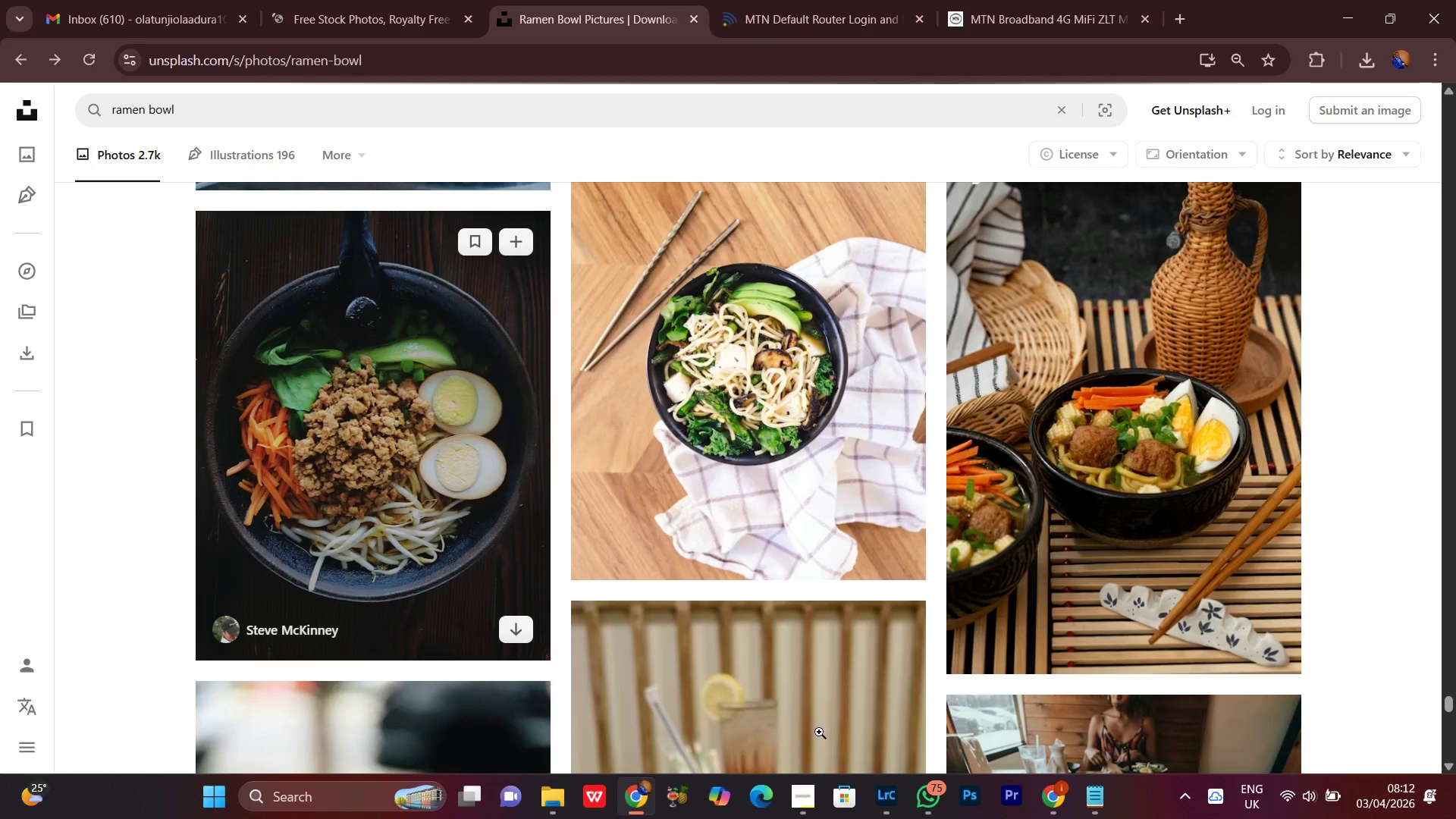 
left_click([799, 805])